 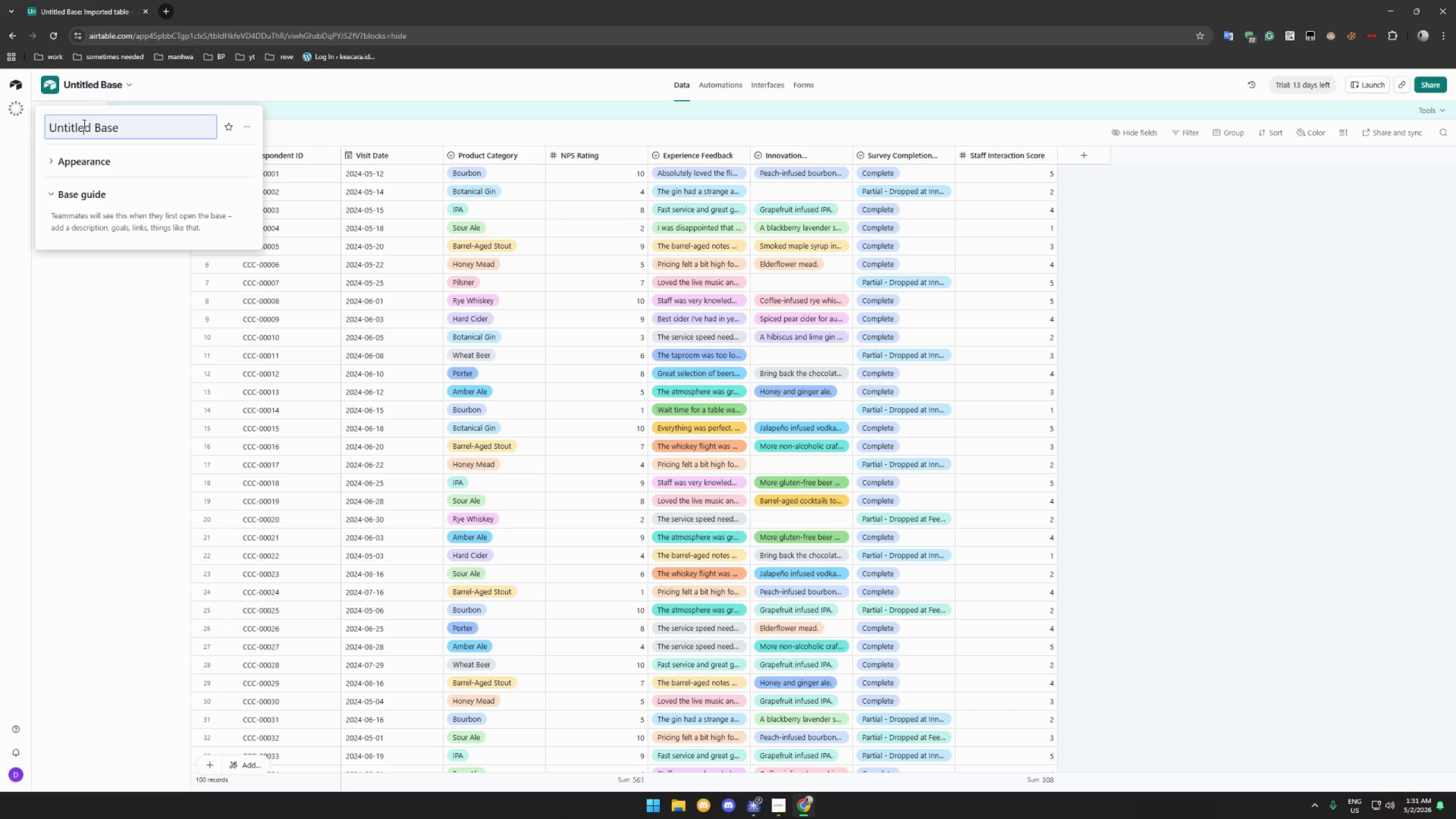 
key(Control+A)
 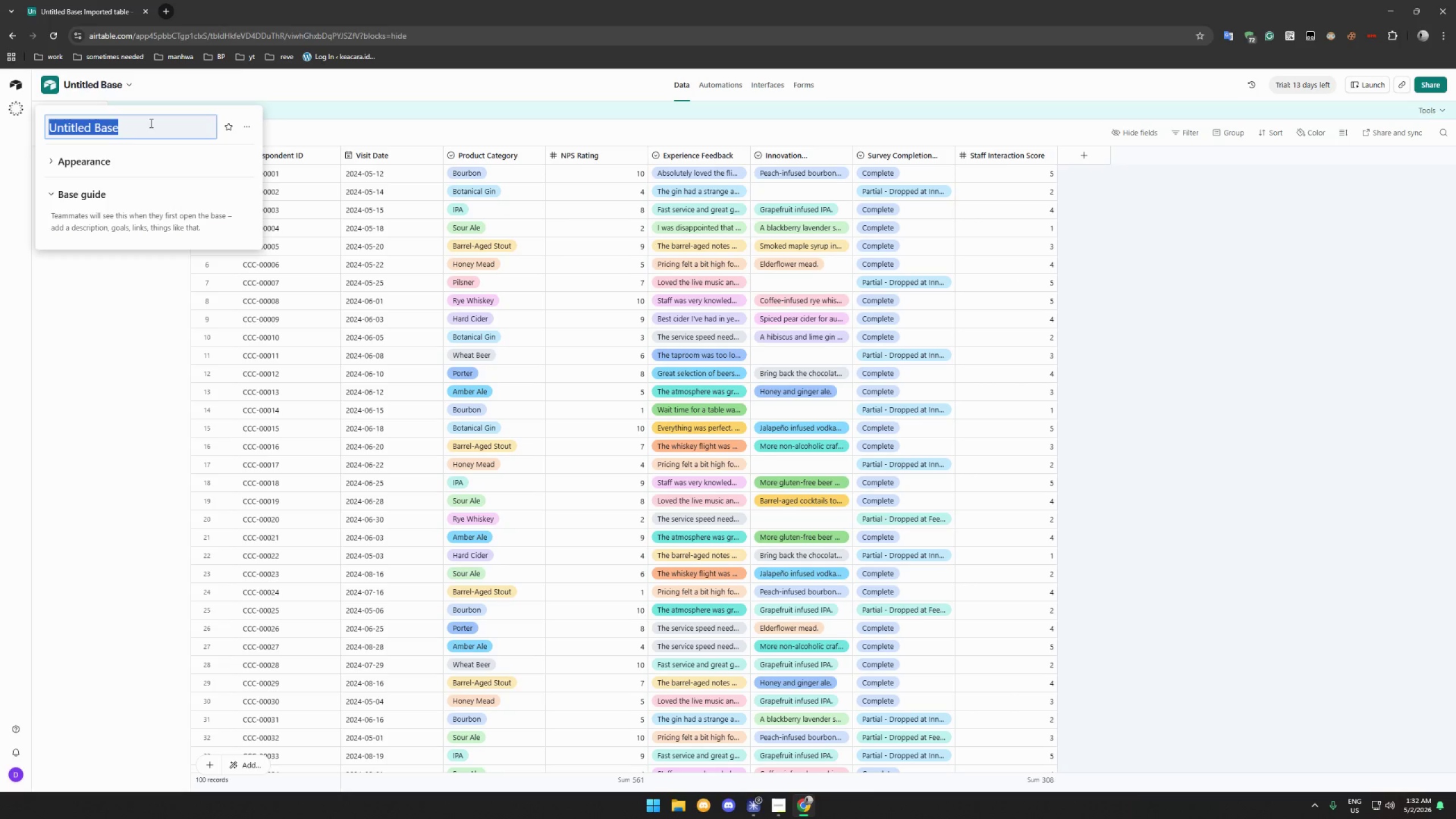 
key(Control+V)
 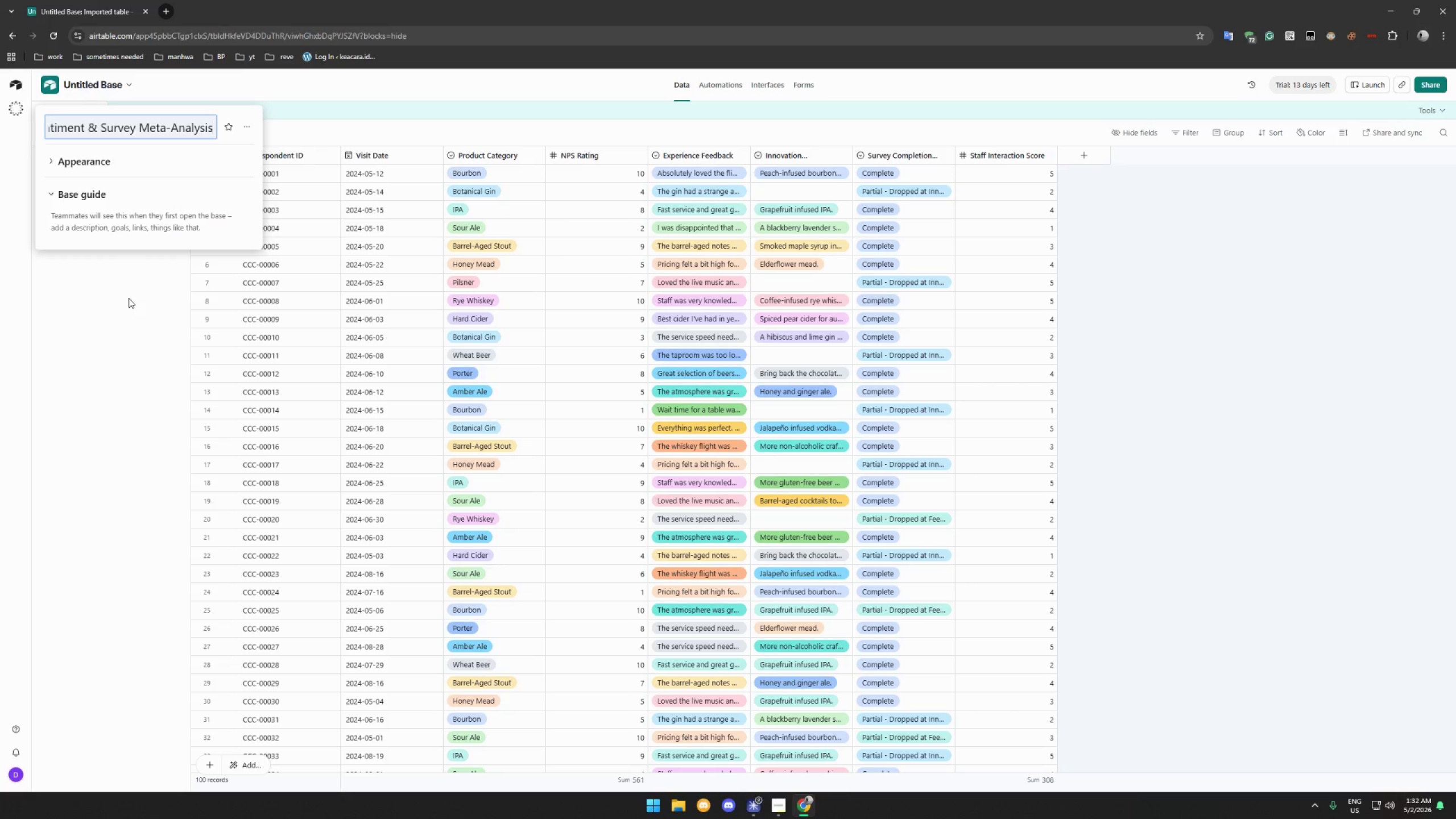 
left_click([111, 317])
 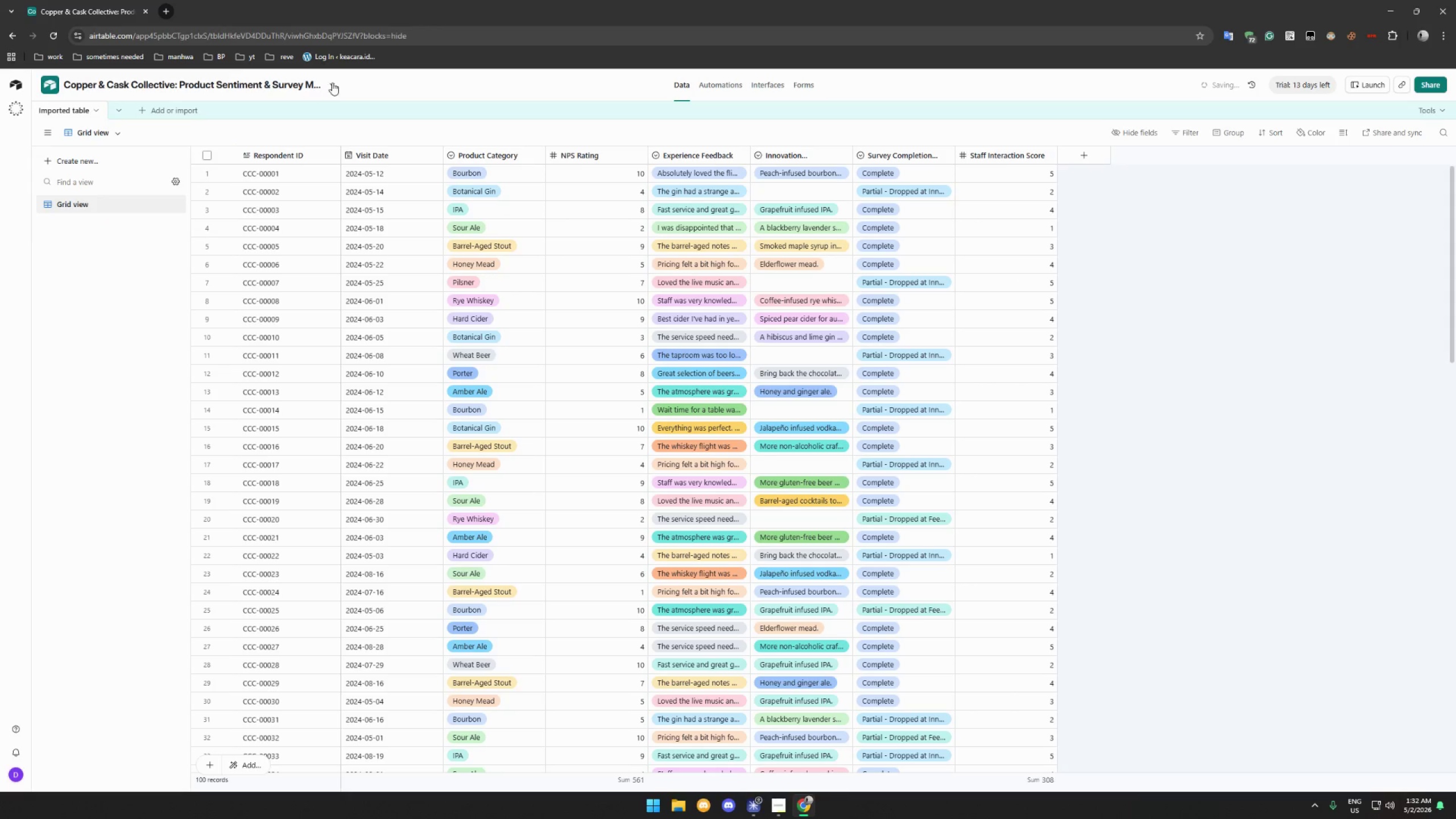 
left_click([332, 82])
 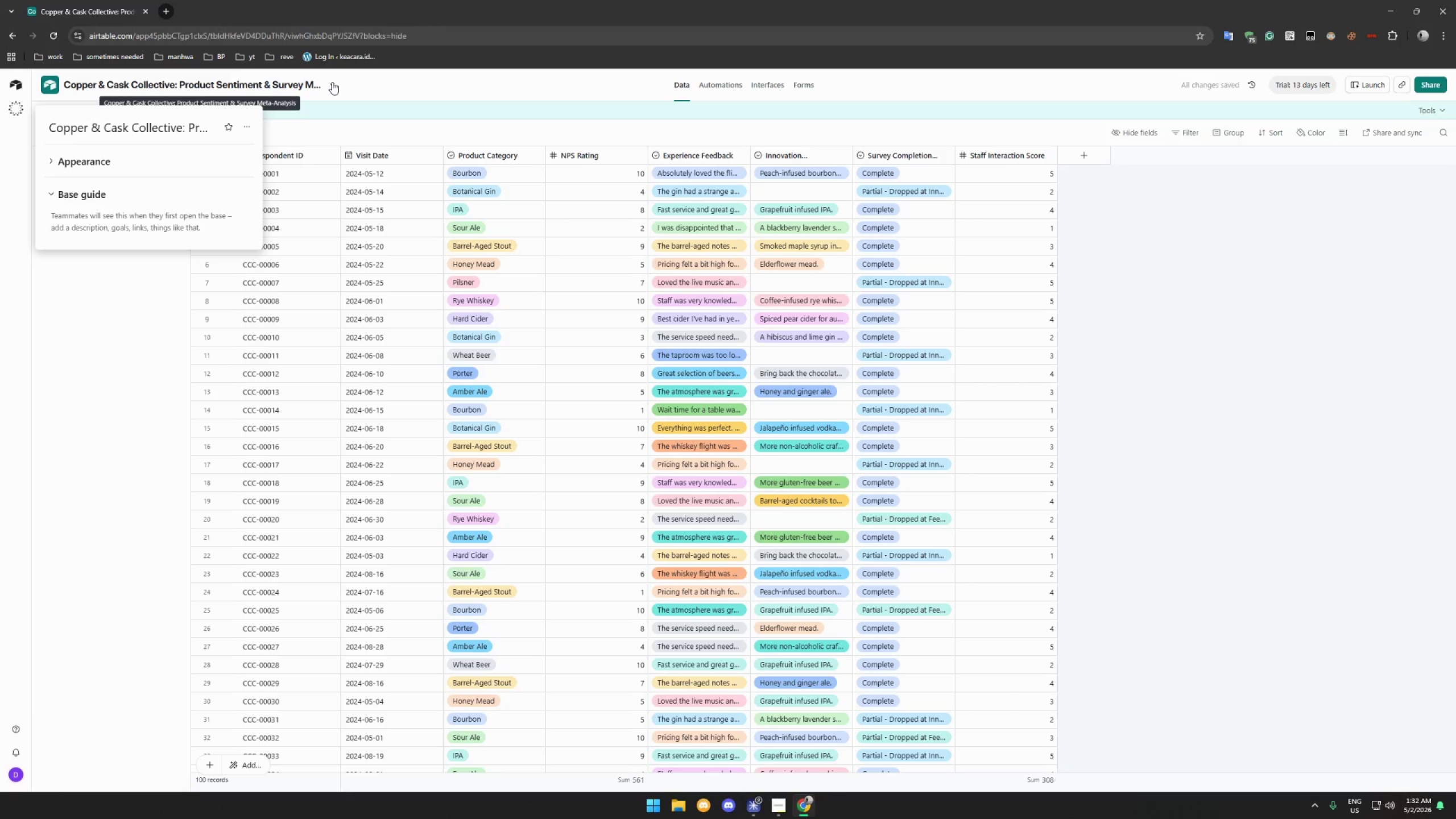 
left_click([332, 82])